 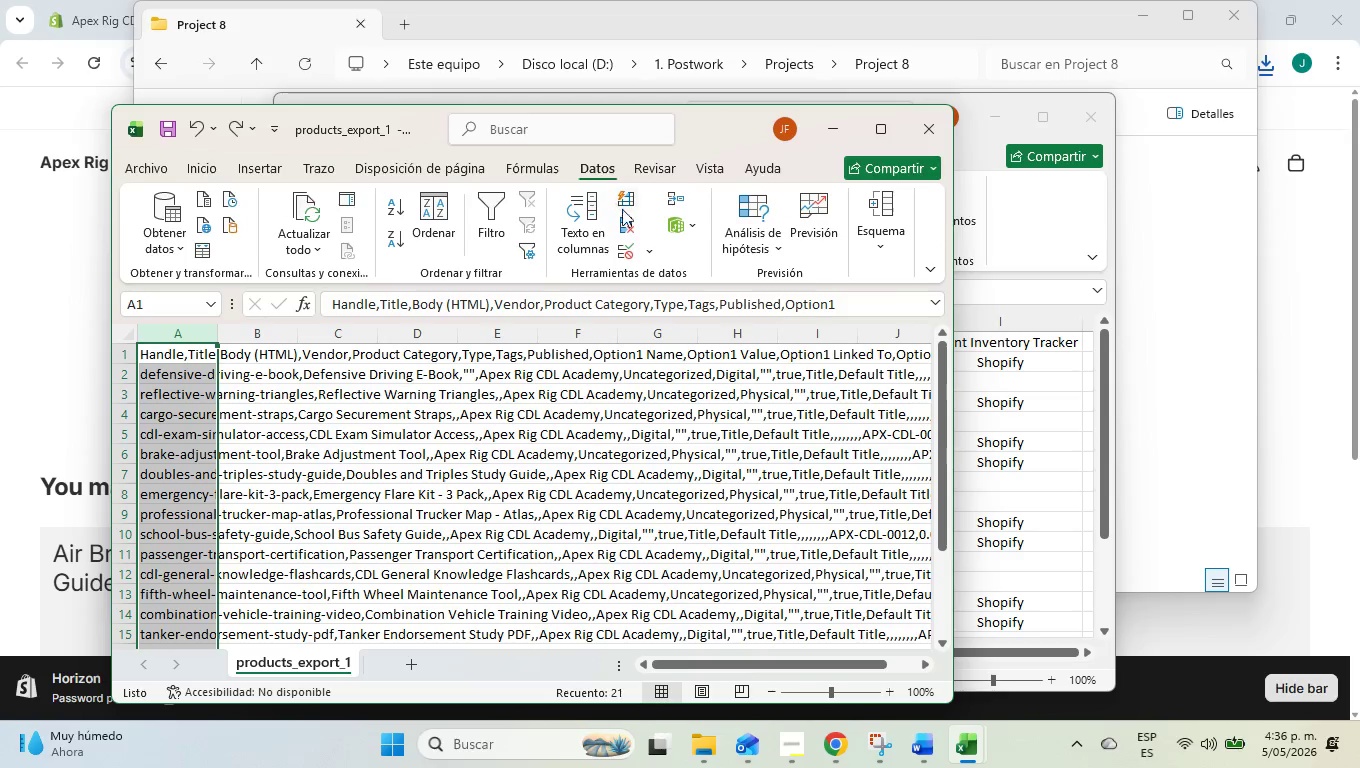 
left_click([588, 241])
 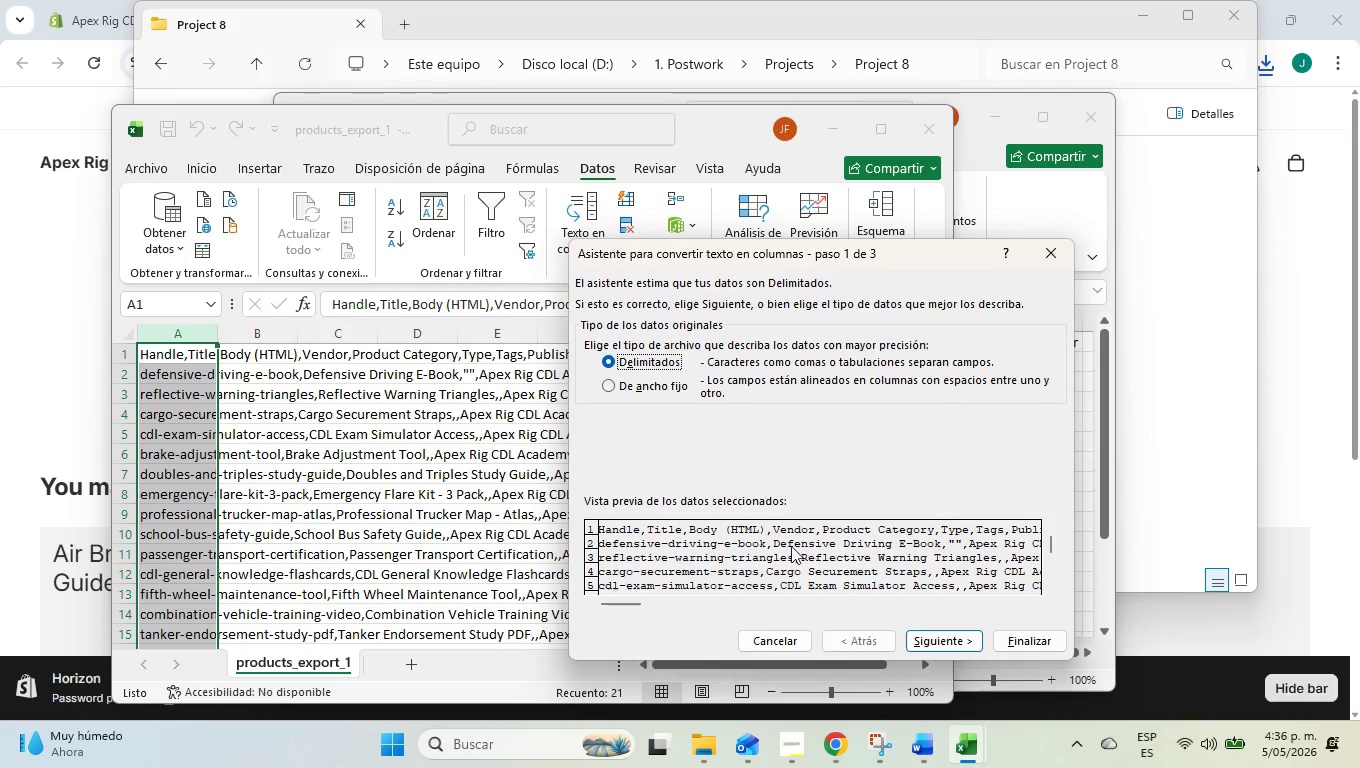 
left_click([955, 630])
 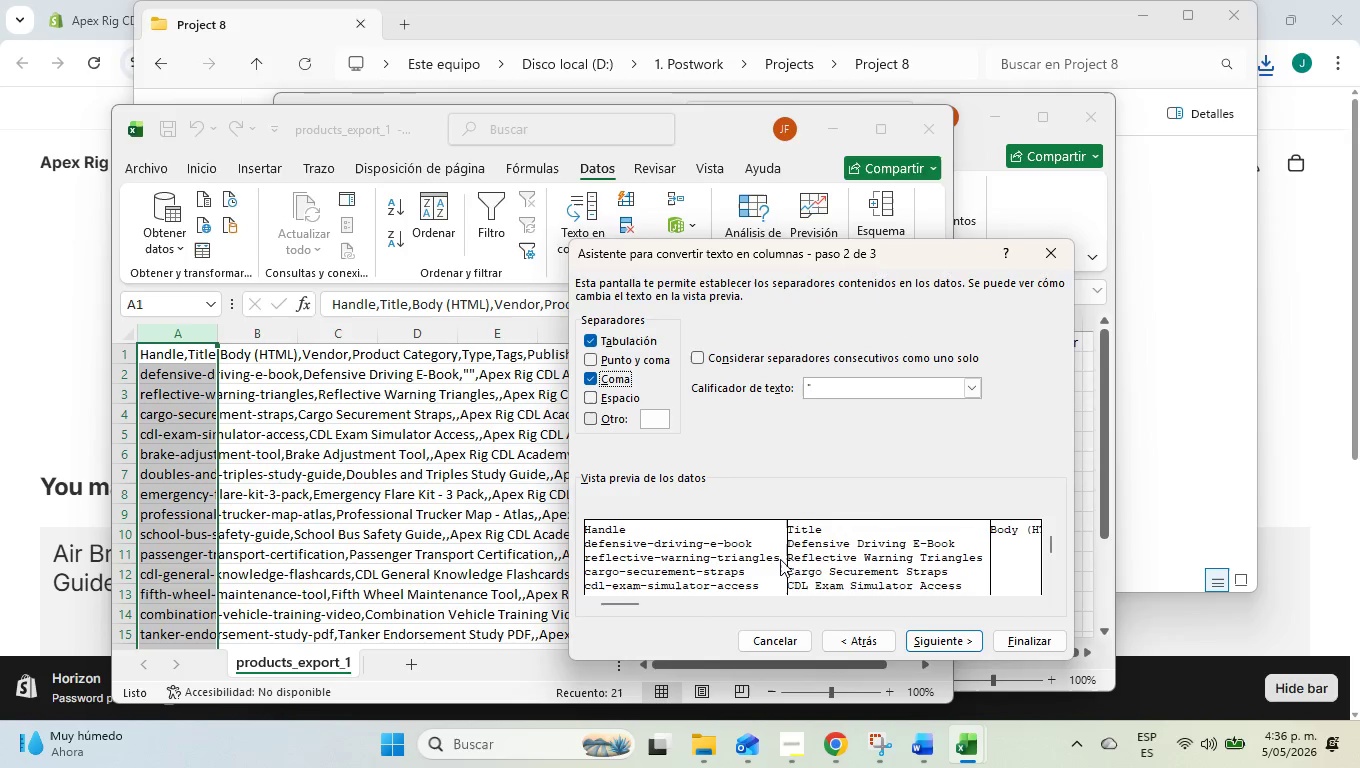 
left_click([958, 643])
 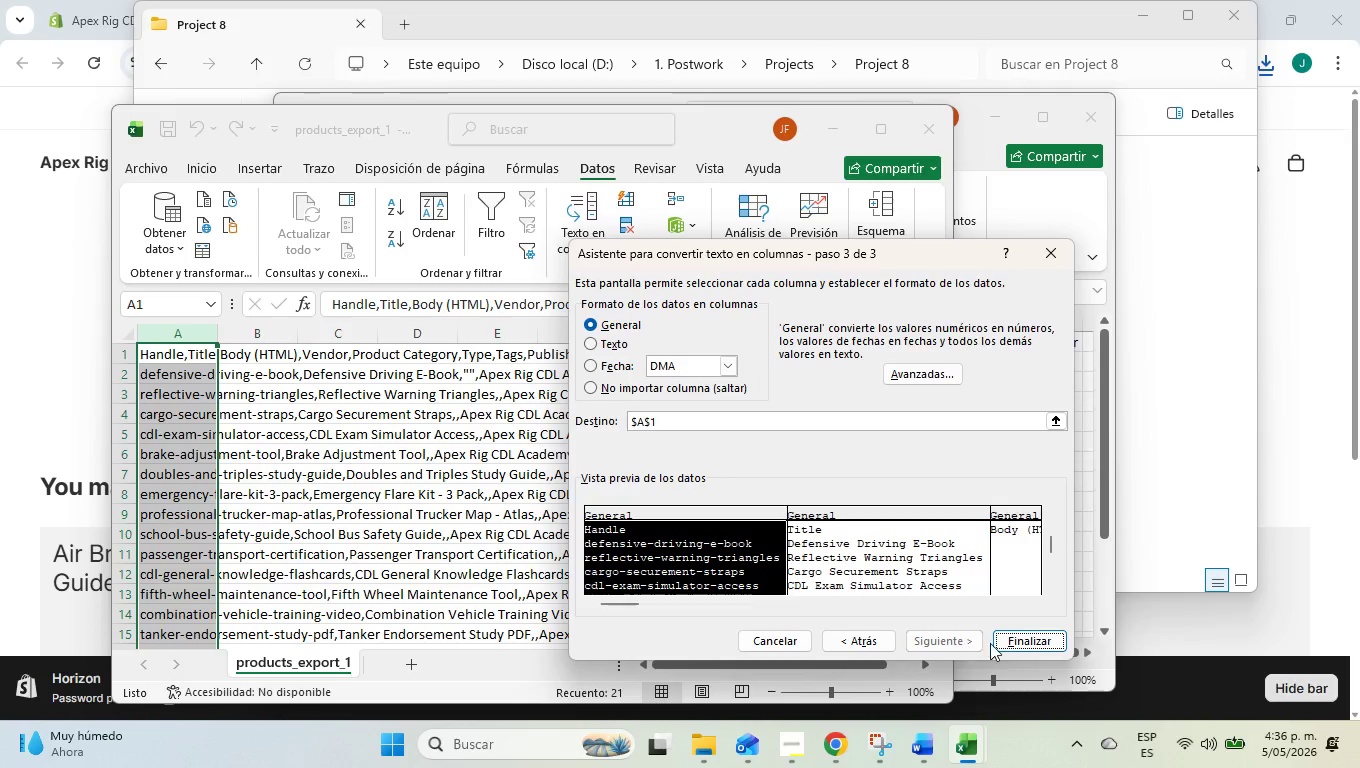 
left_click([1002, 642])
 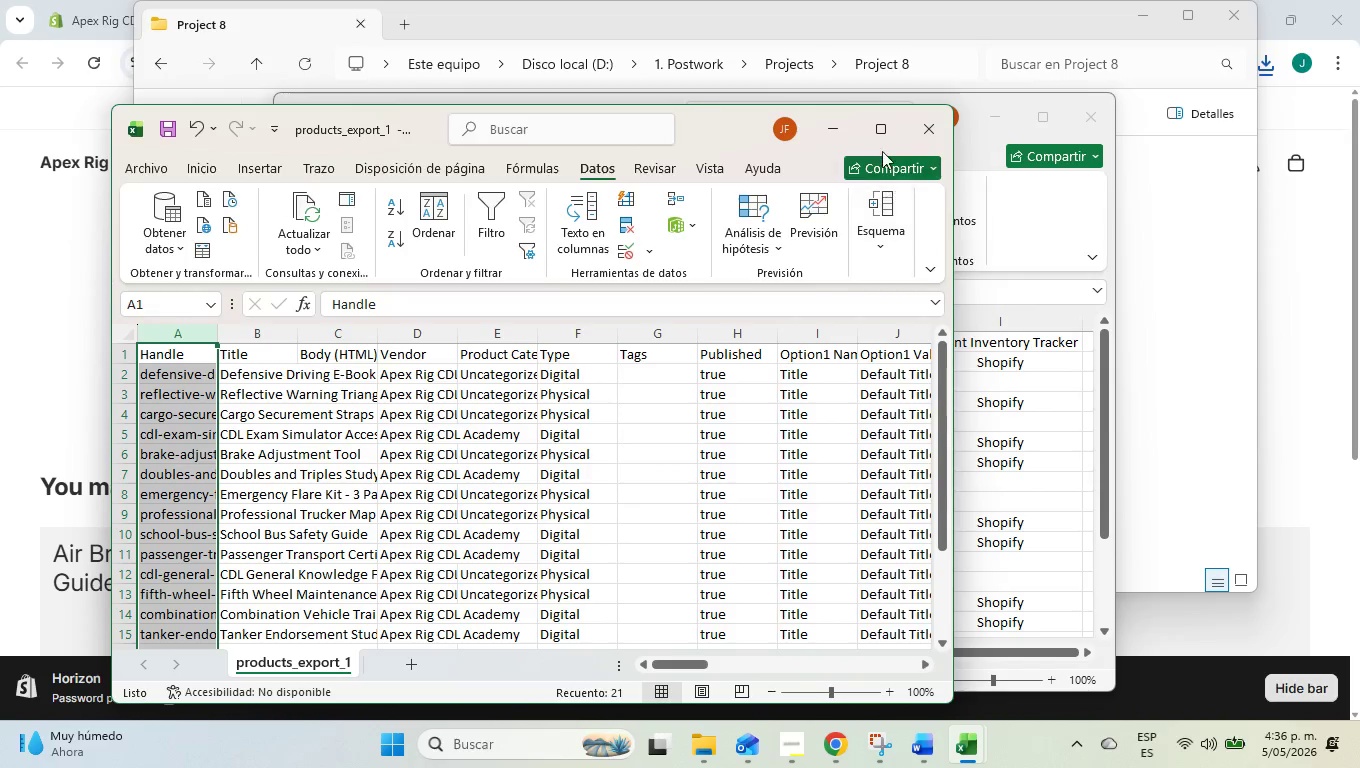 
left_click([880, 125])
 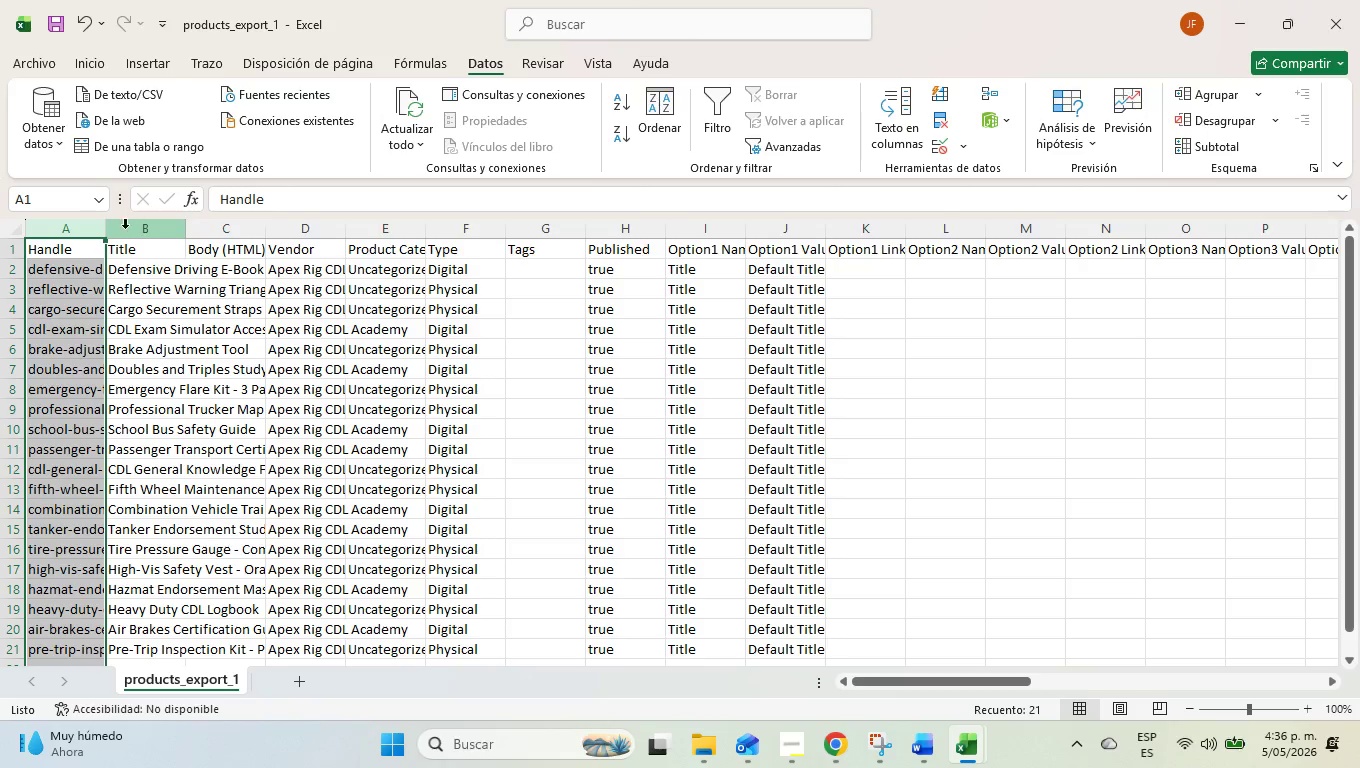 
double_click([102, 228])
 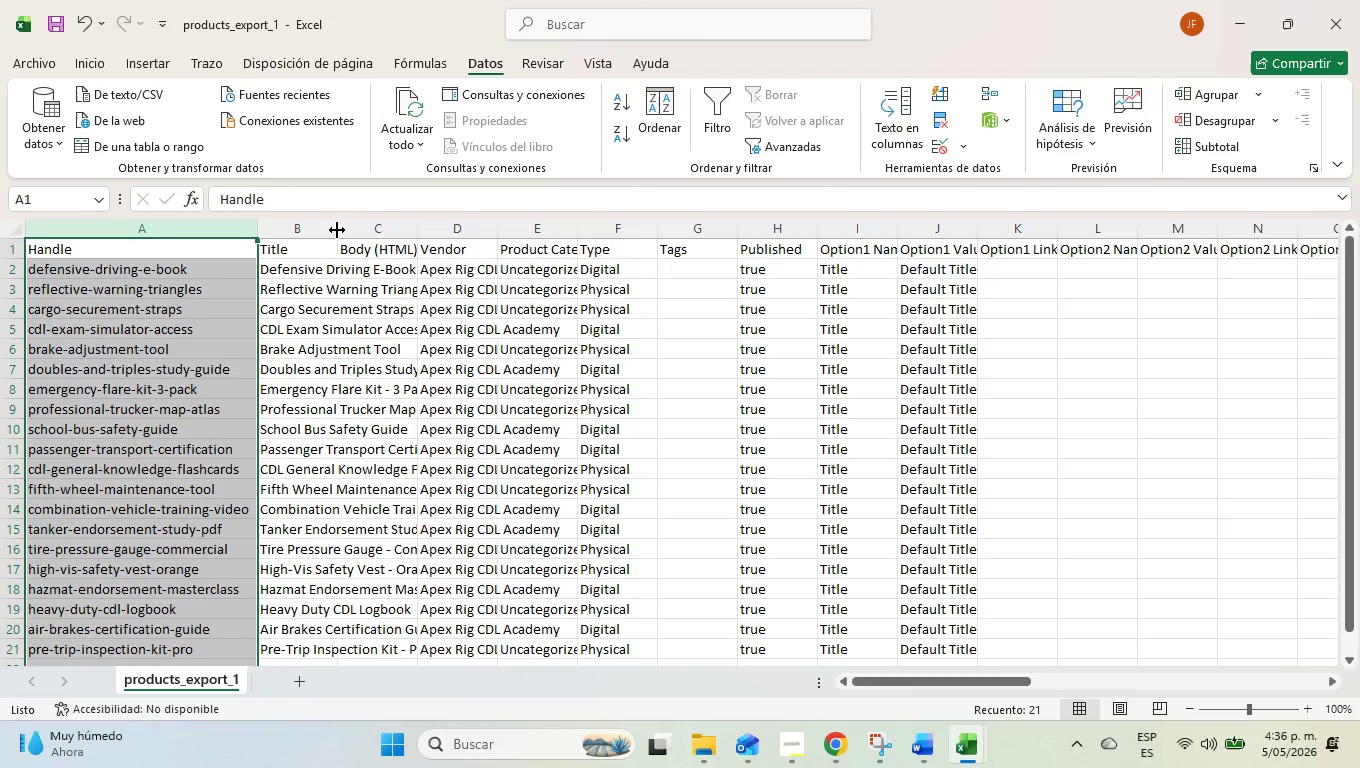 
double_click([338, 230])
 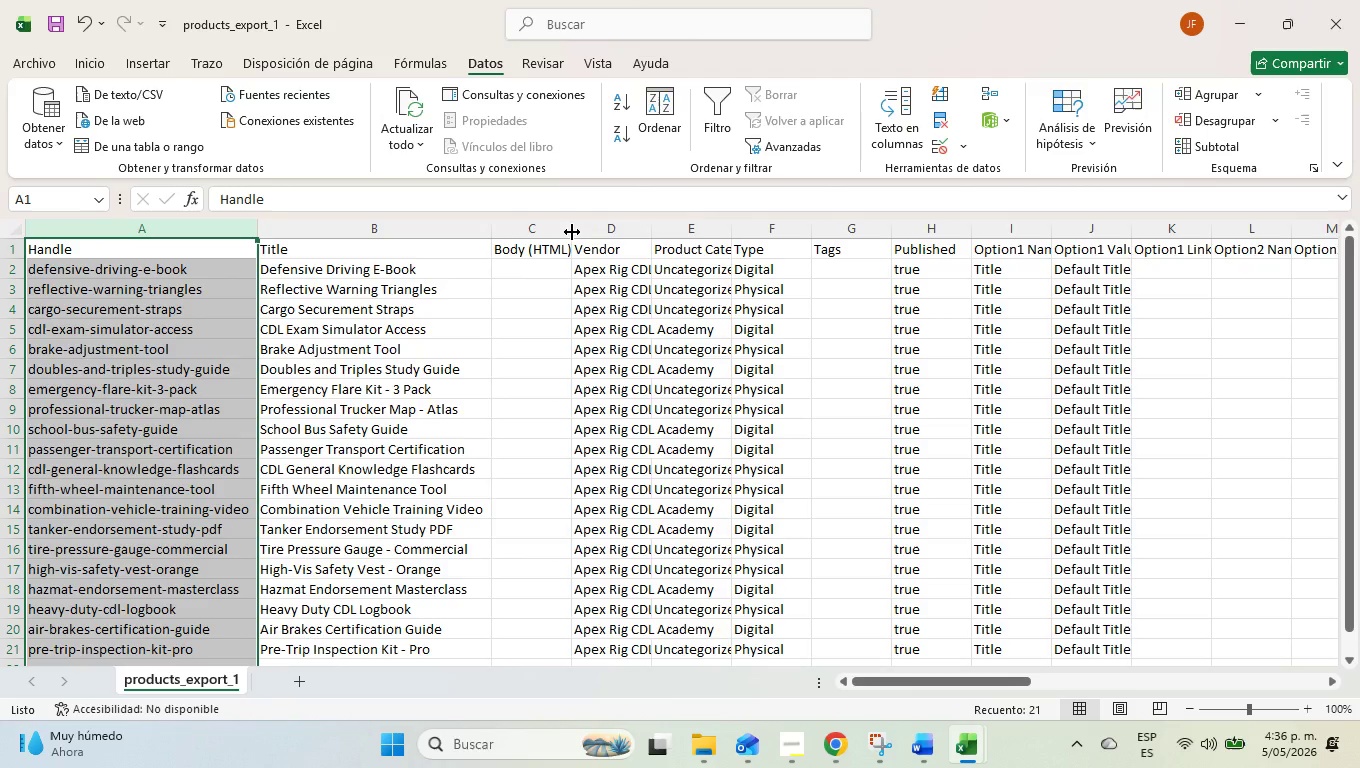 
double_click([572, 232])
 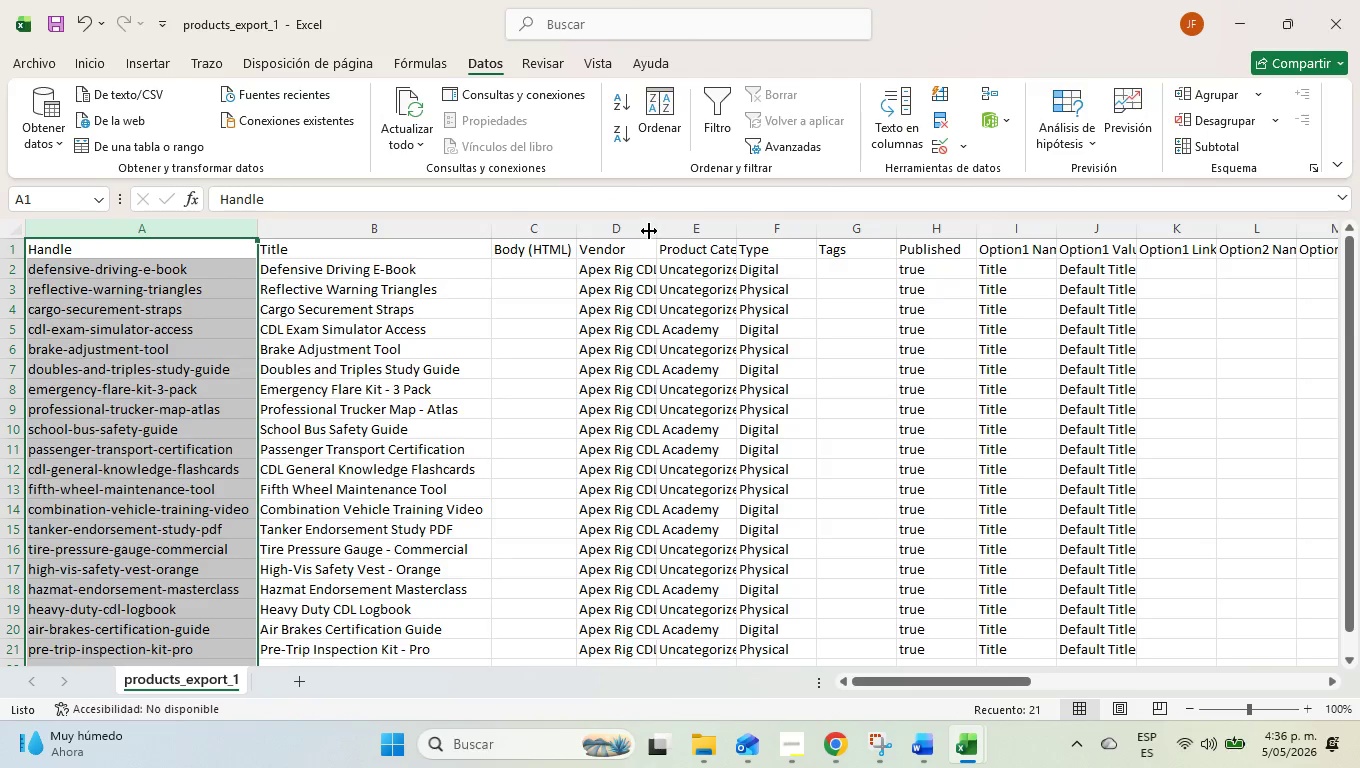 
double_click([649, 231])
 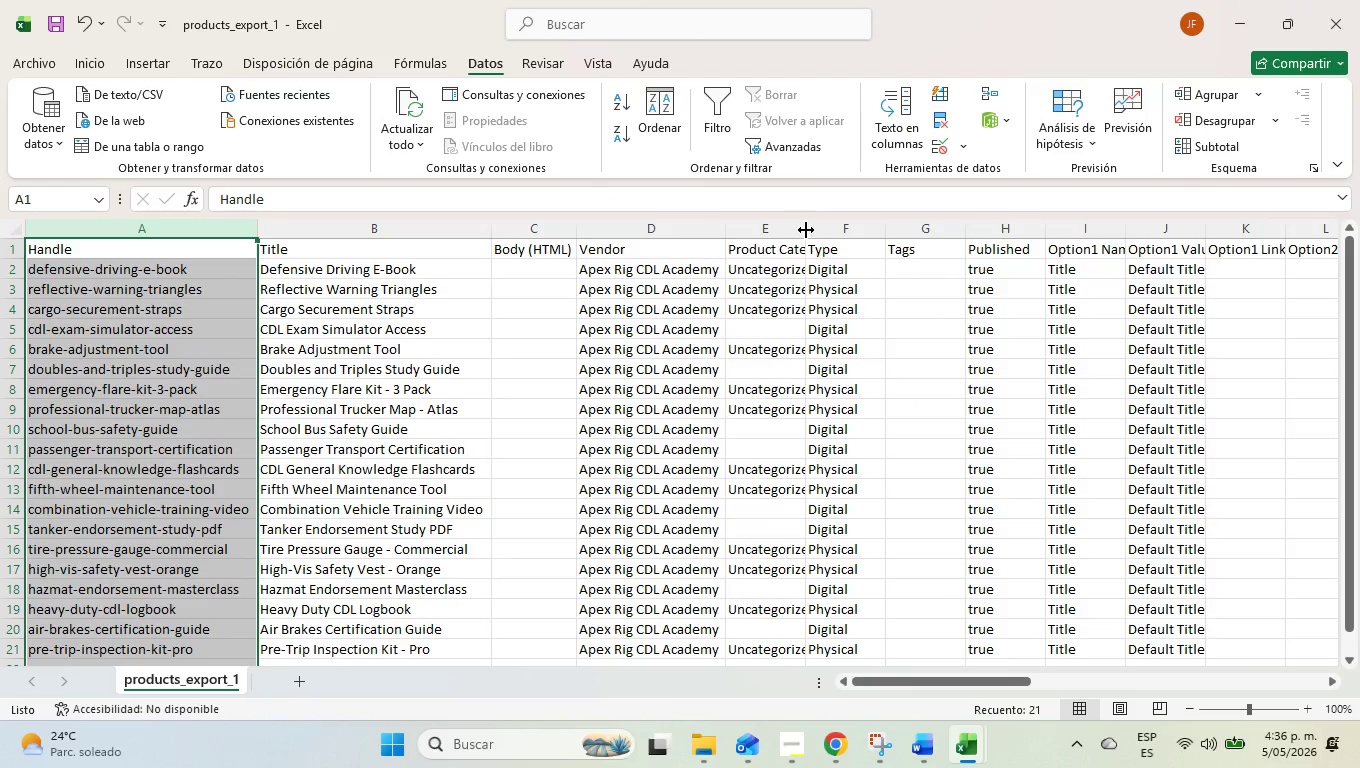 
double_click([808, 230])
 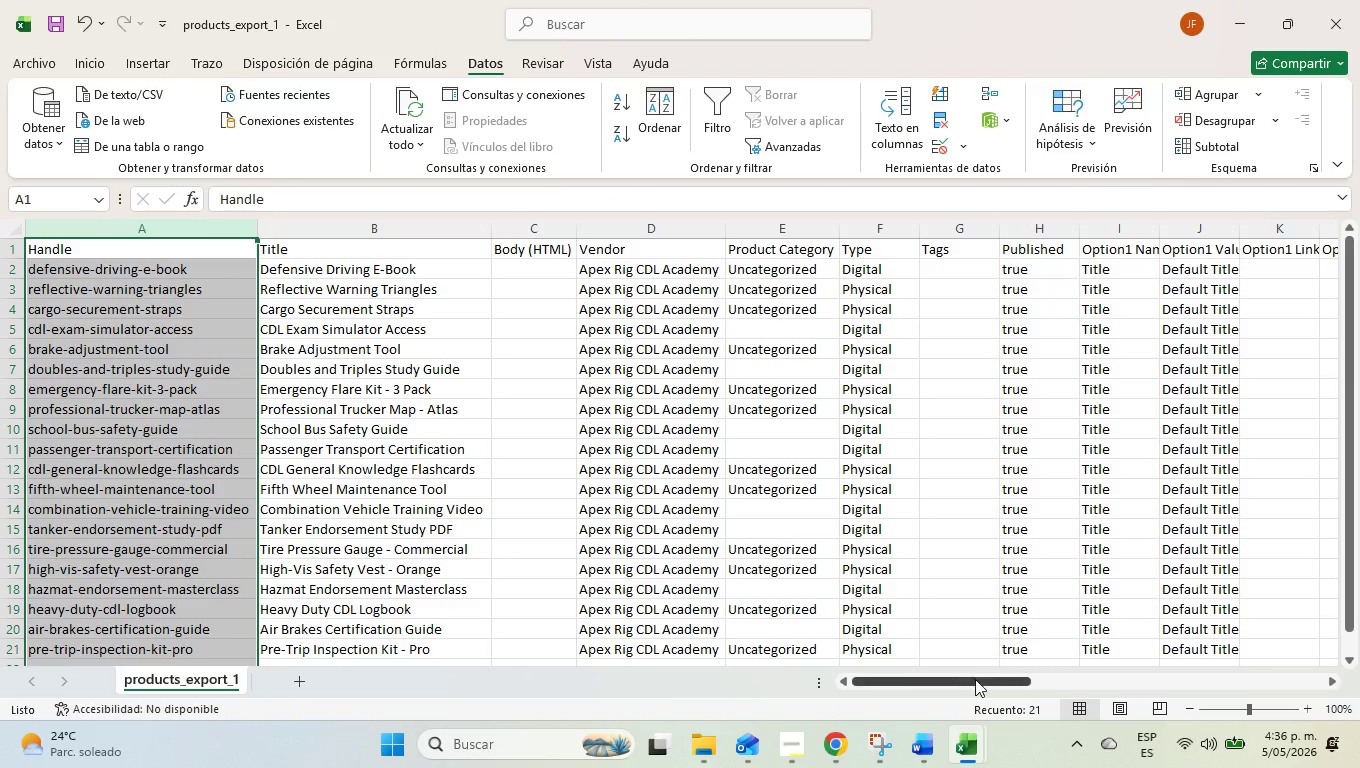 
left_click_drag(start_coordinate=[973, 679], to_coordinate=[1000, 681])
 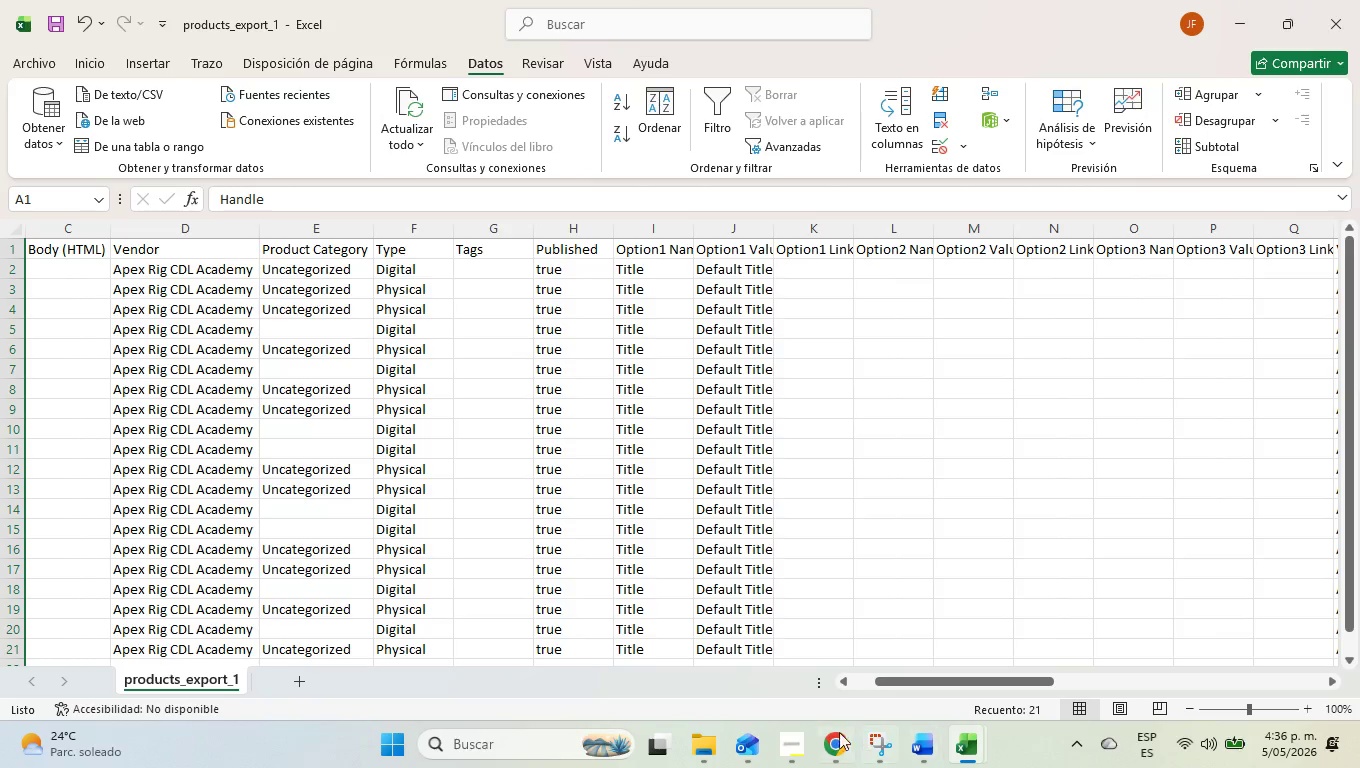 
left_click([782, 748])